 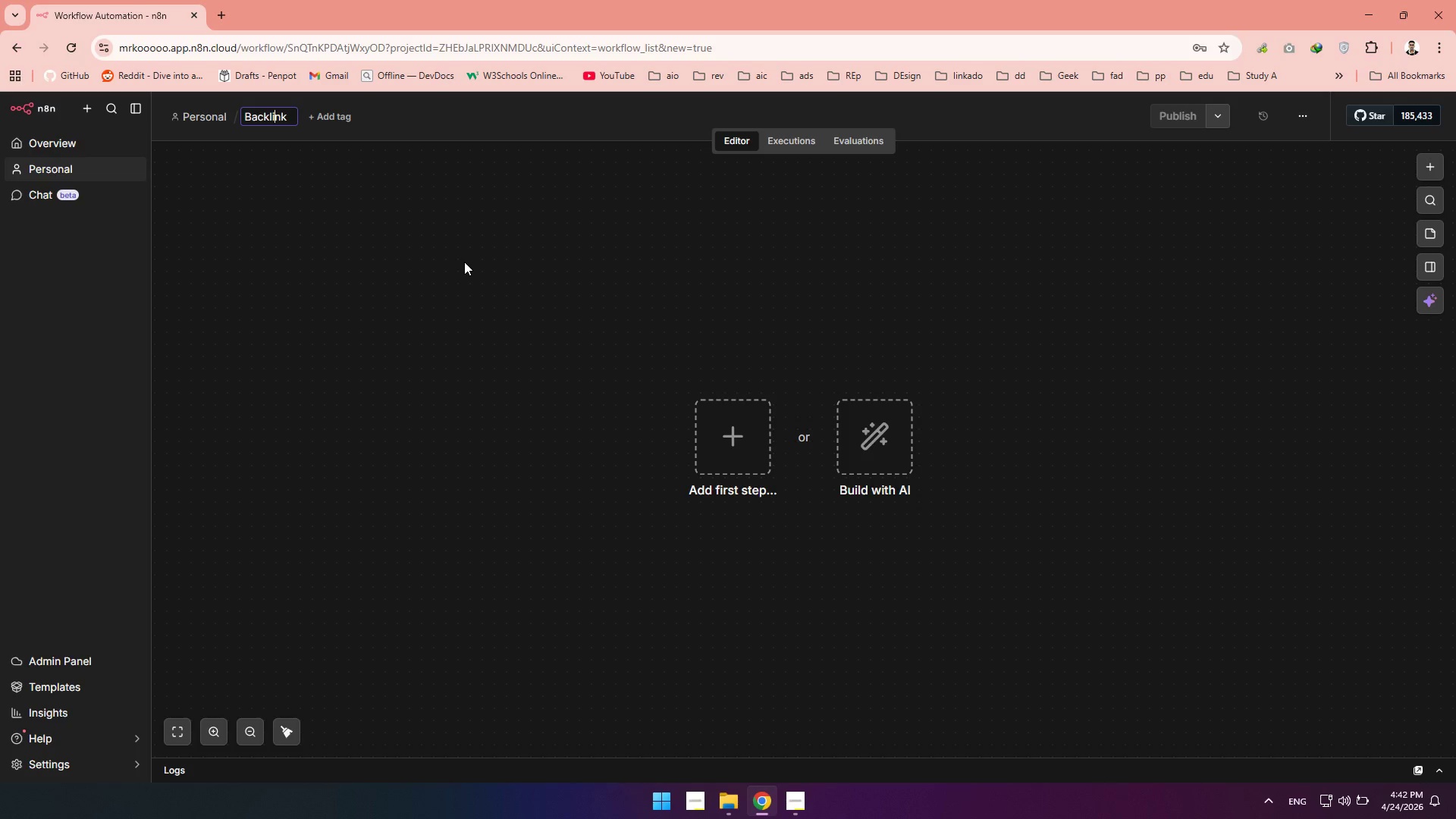 
key(ArrowRight)
 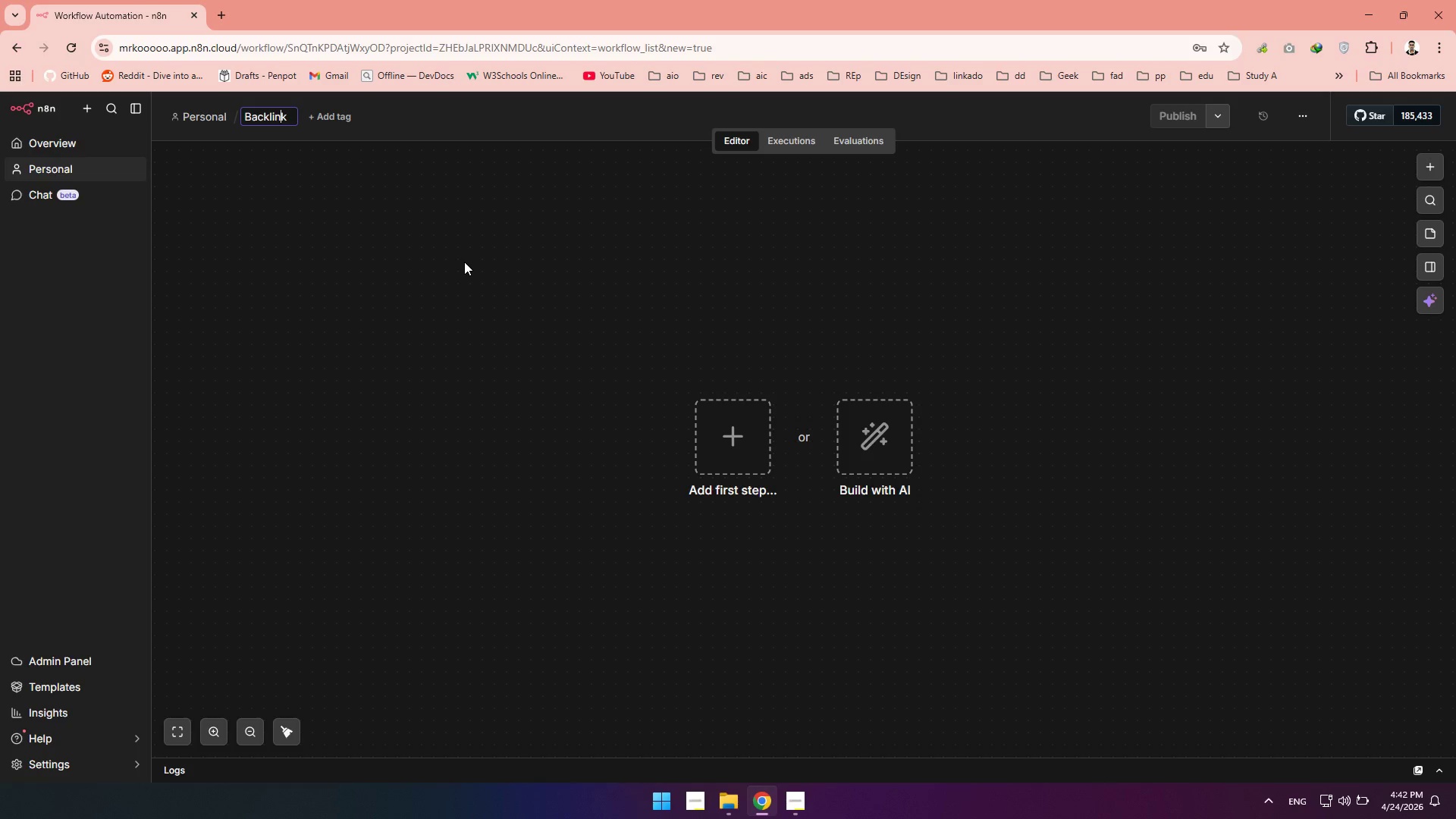 
key(ArrowRight)
 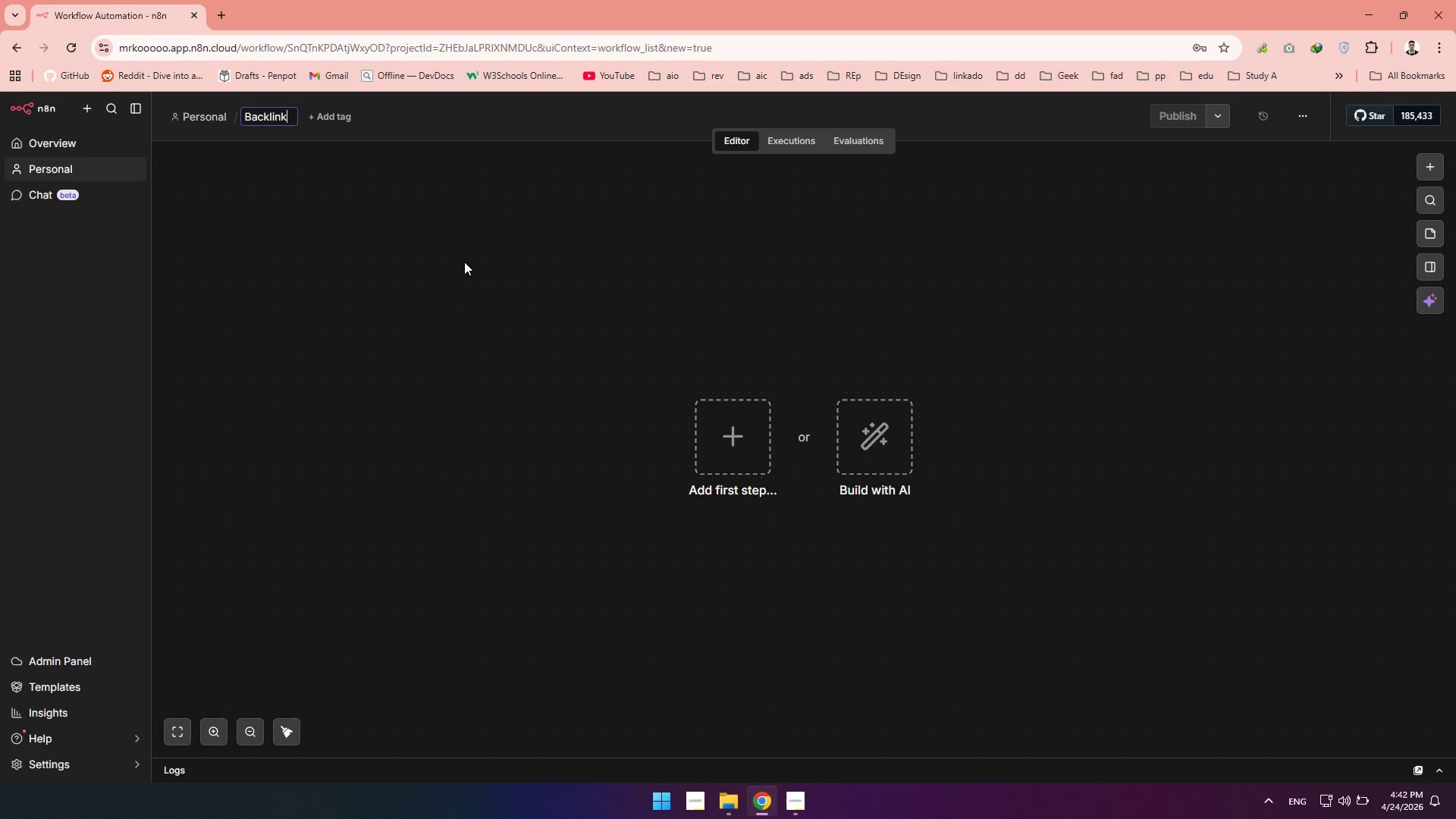 
key(ArrowRight)
 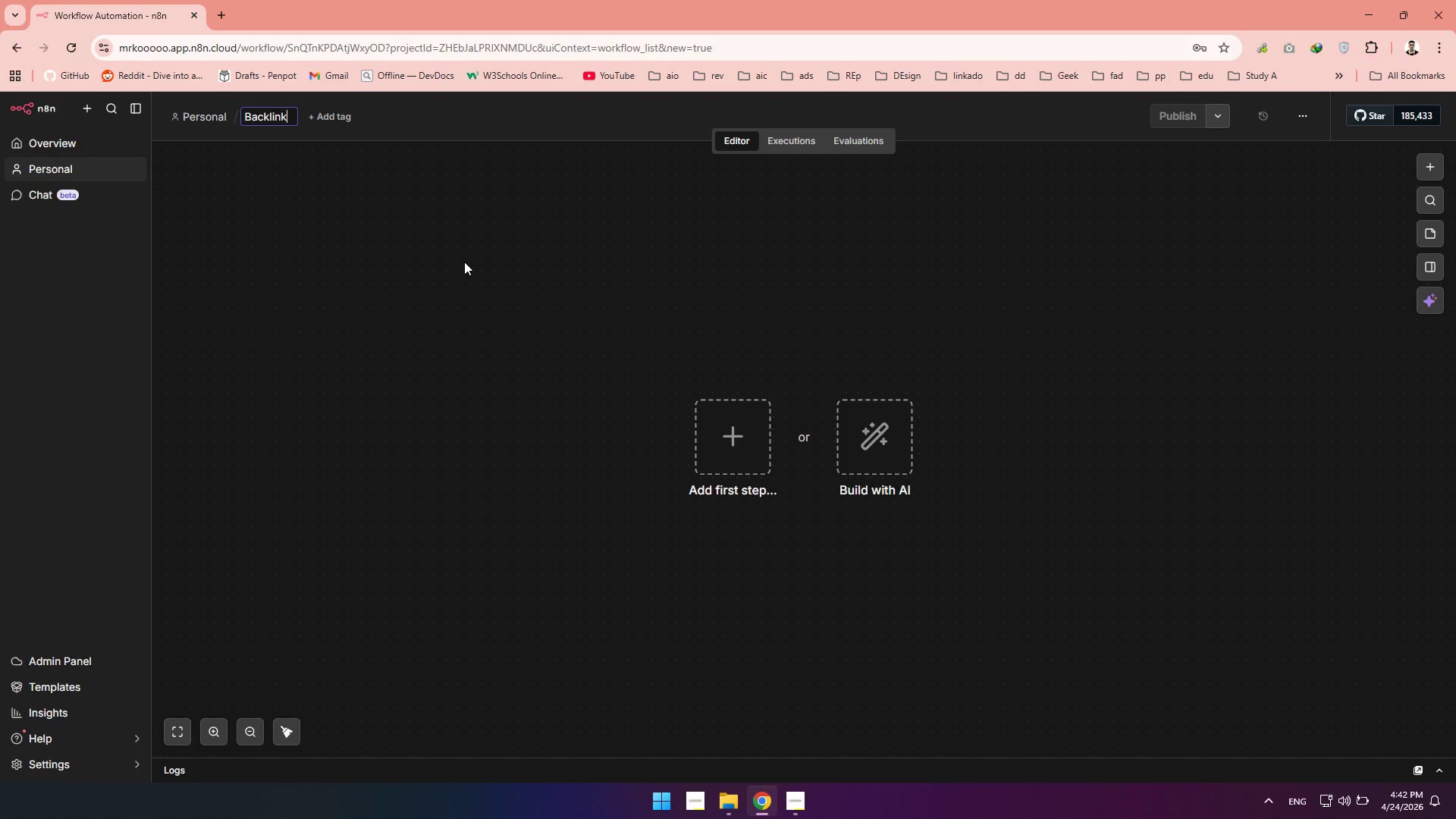 
key(ArrowRight)
 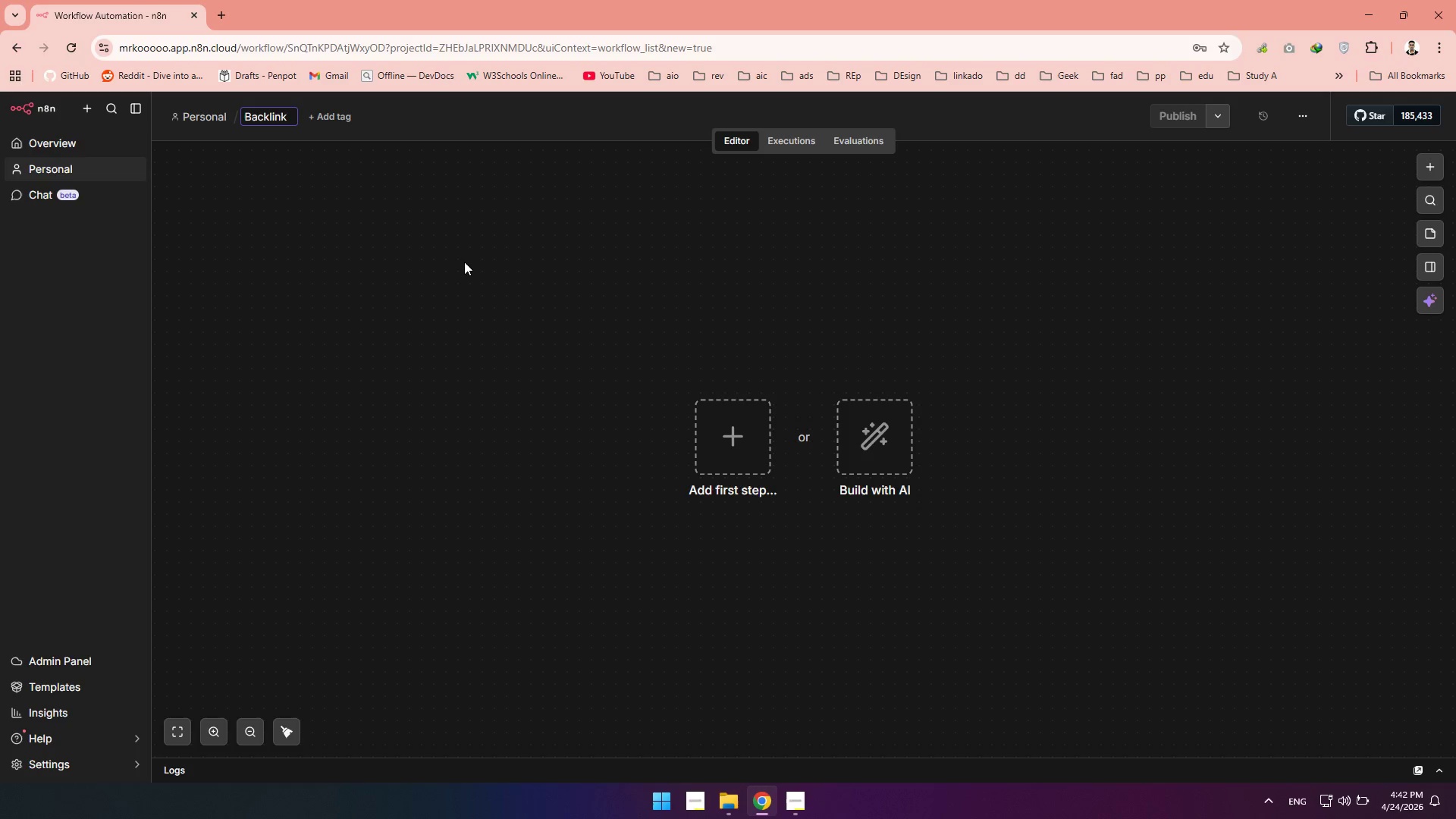 
type( Aquisition sync)
 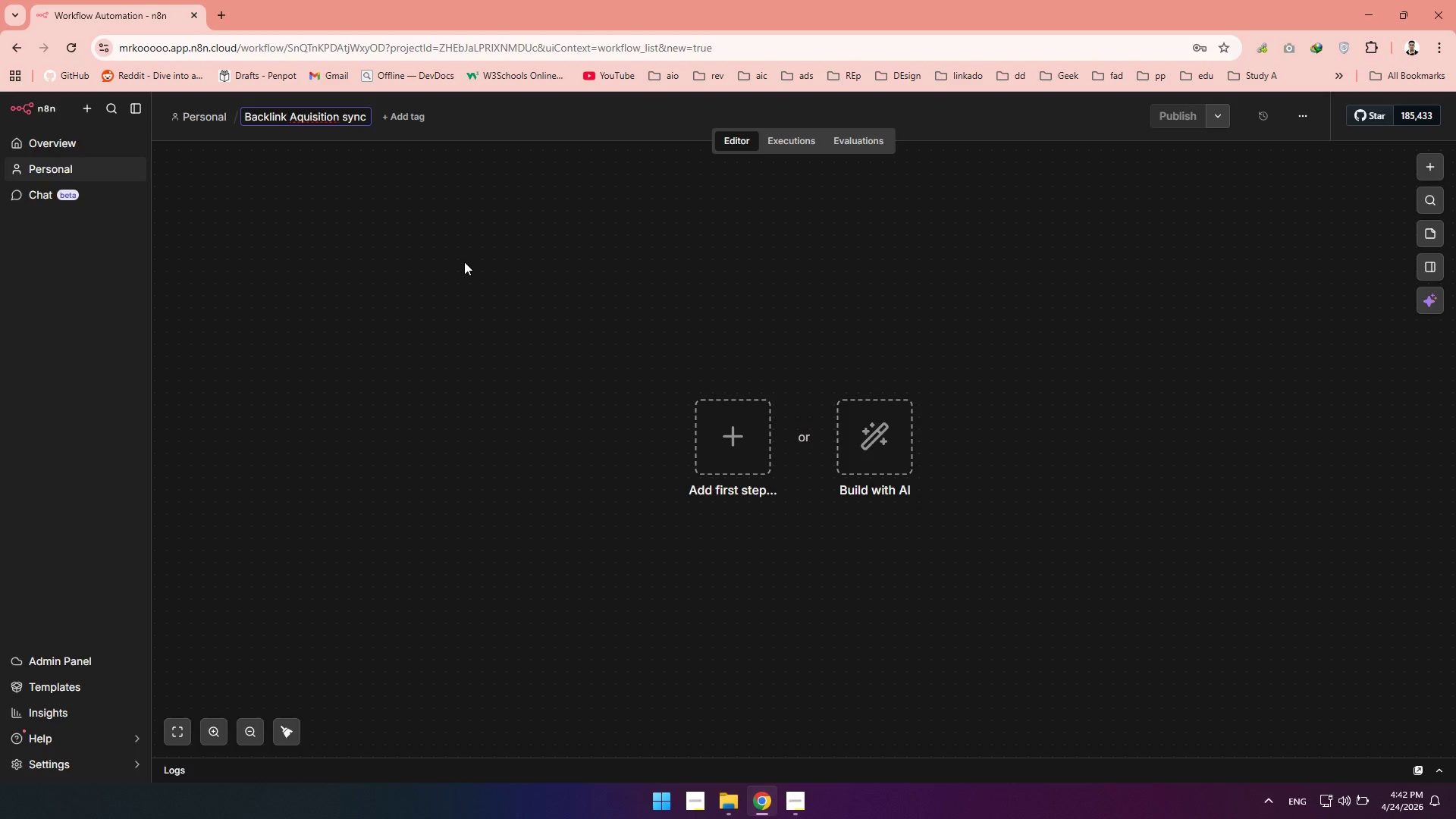 
left_click([310, 108])
 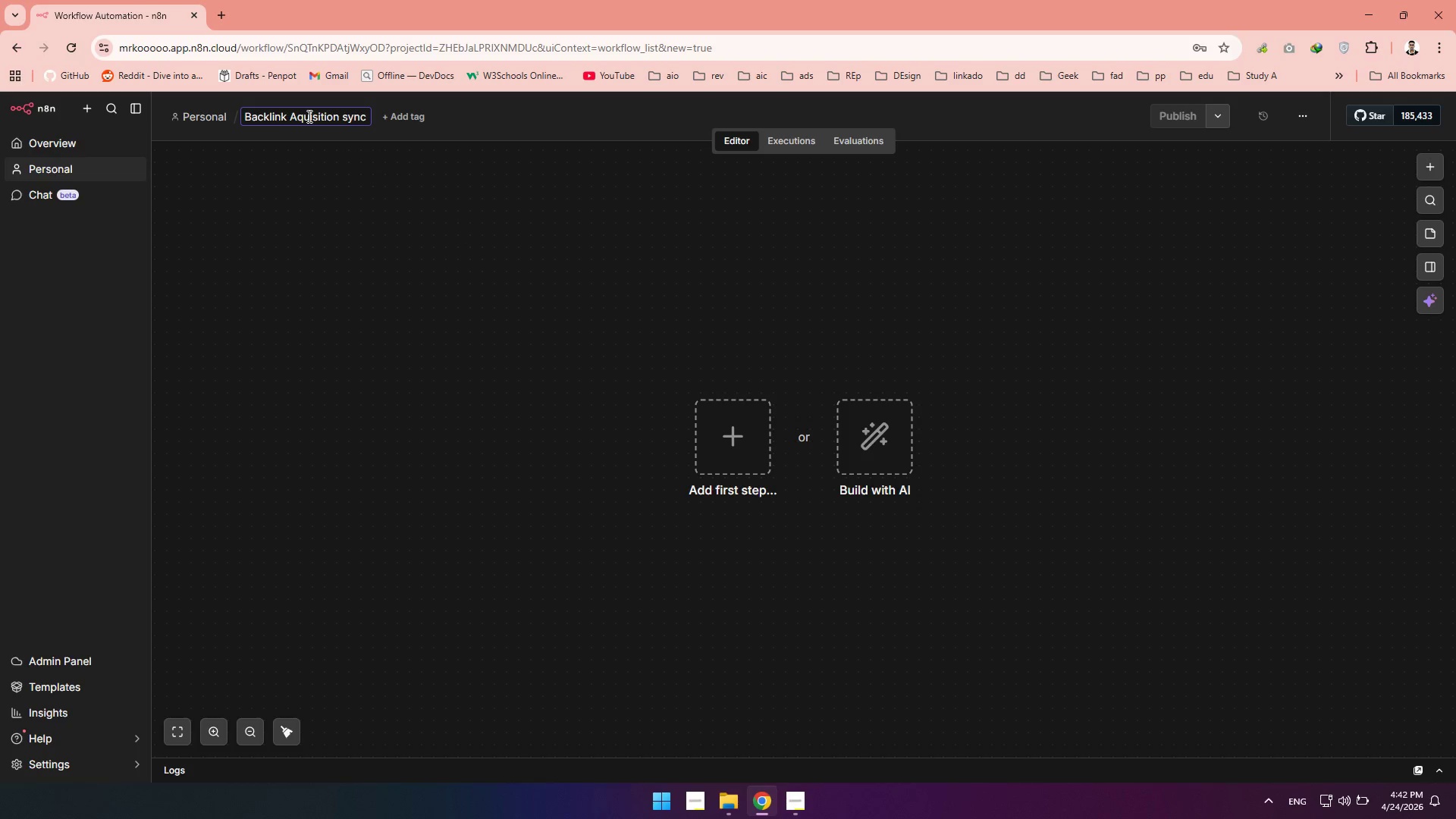 
double_click([308, 116])
 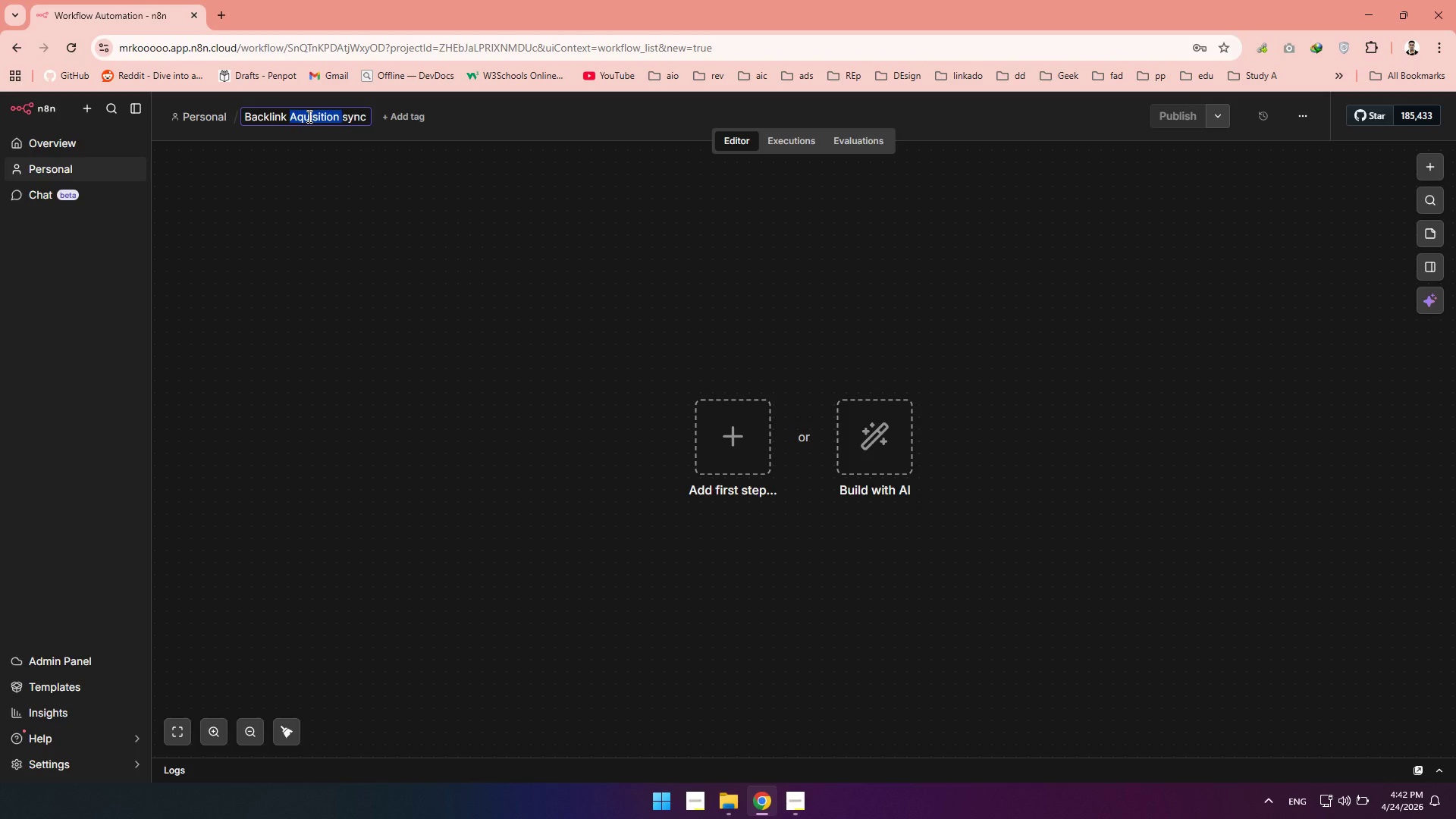 
right_click([308, 116])
 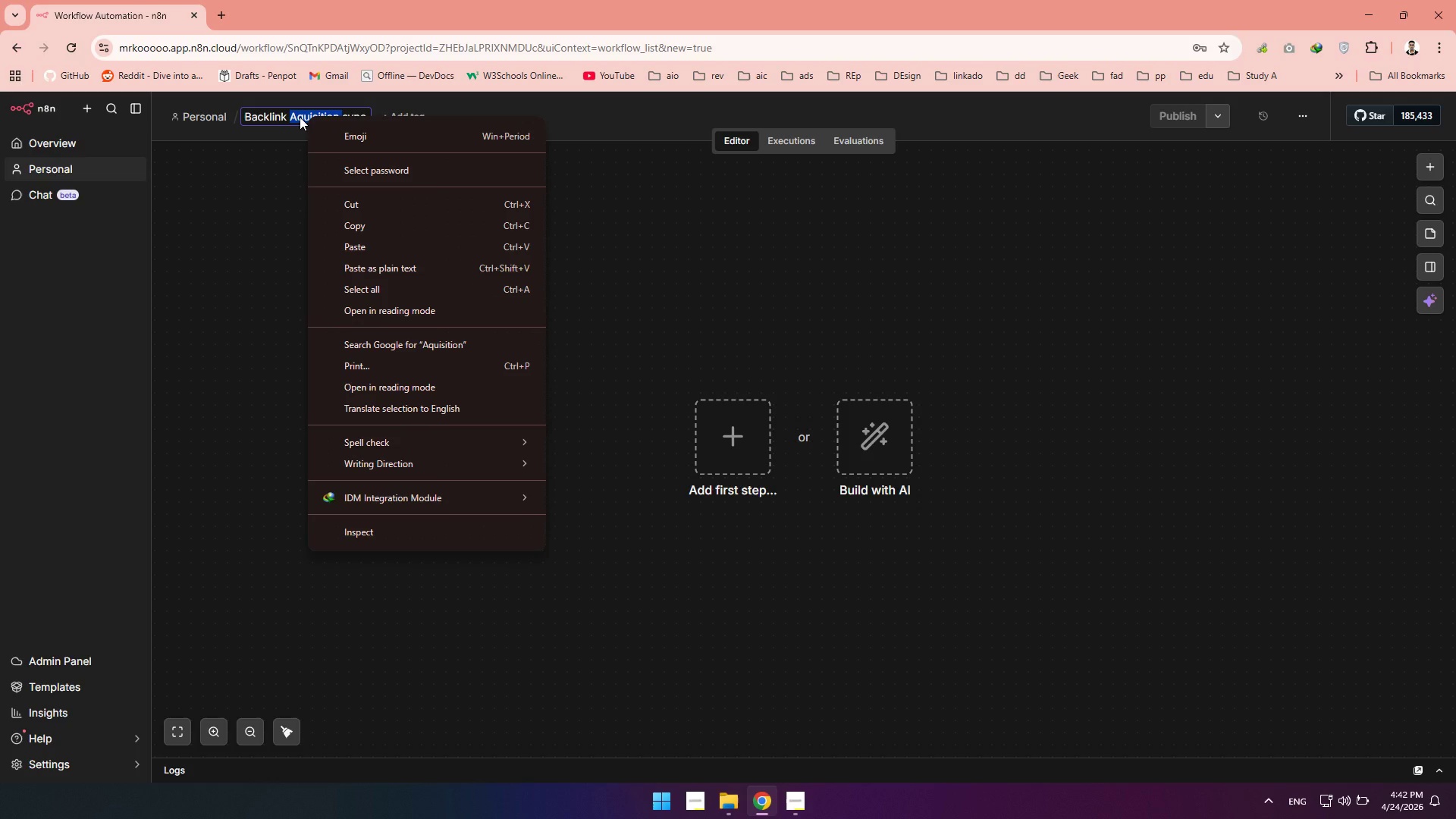 
left_click([300, 117])
 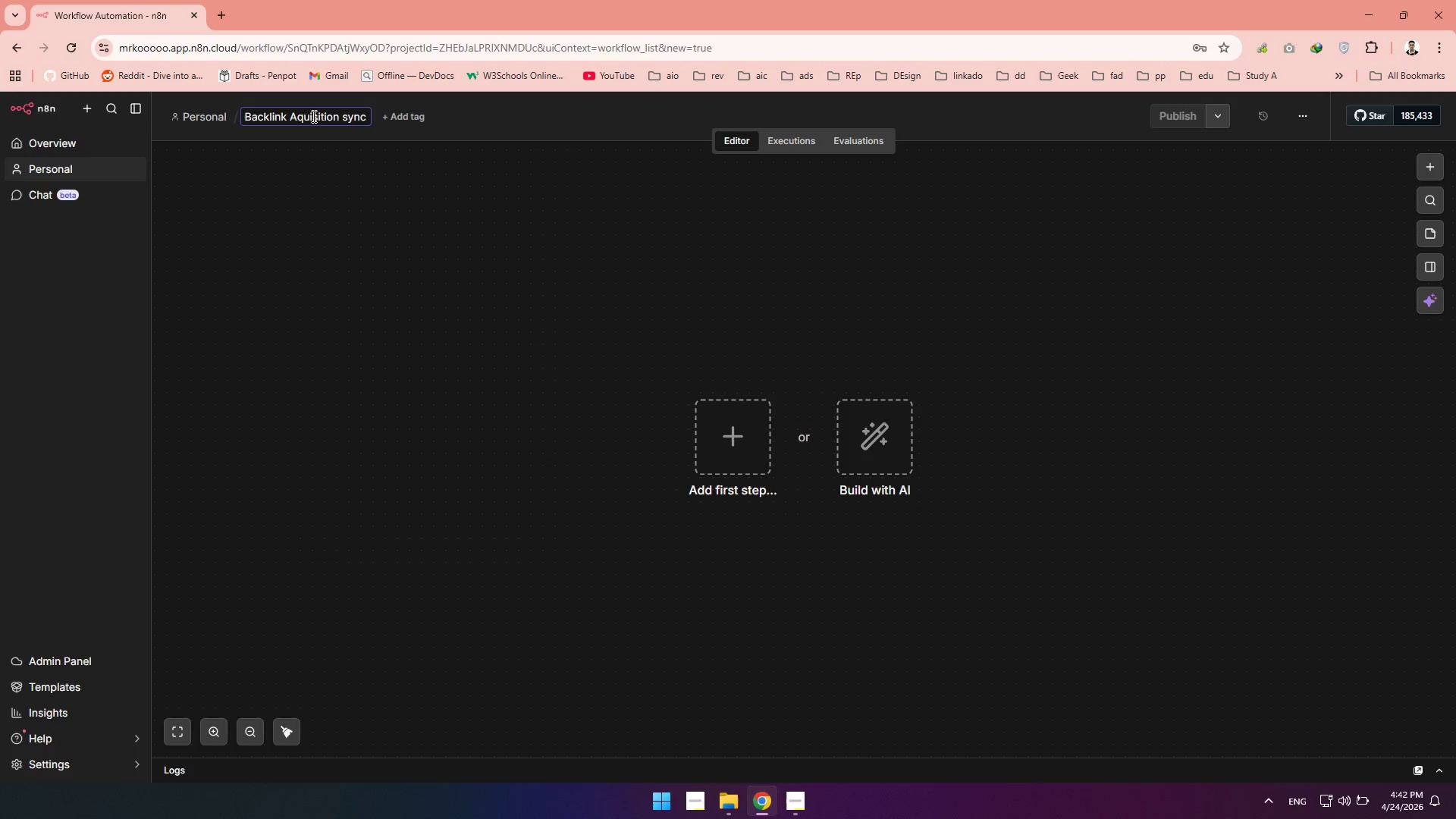 
right_click([312, 115])
 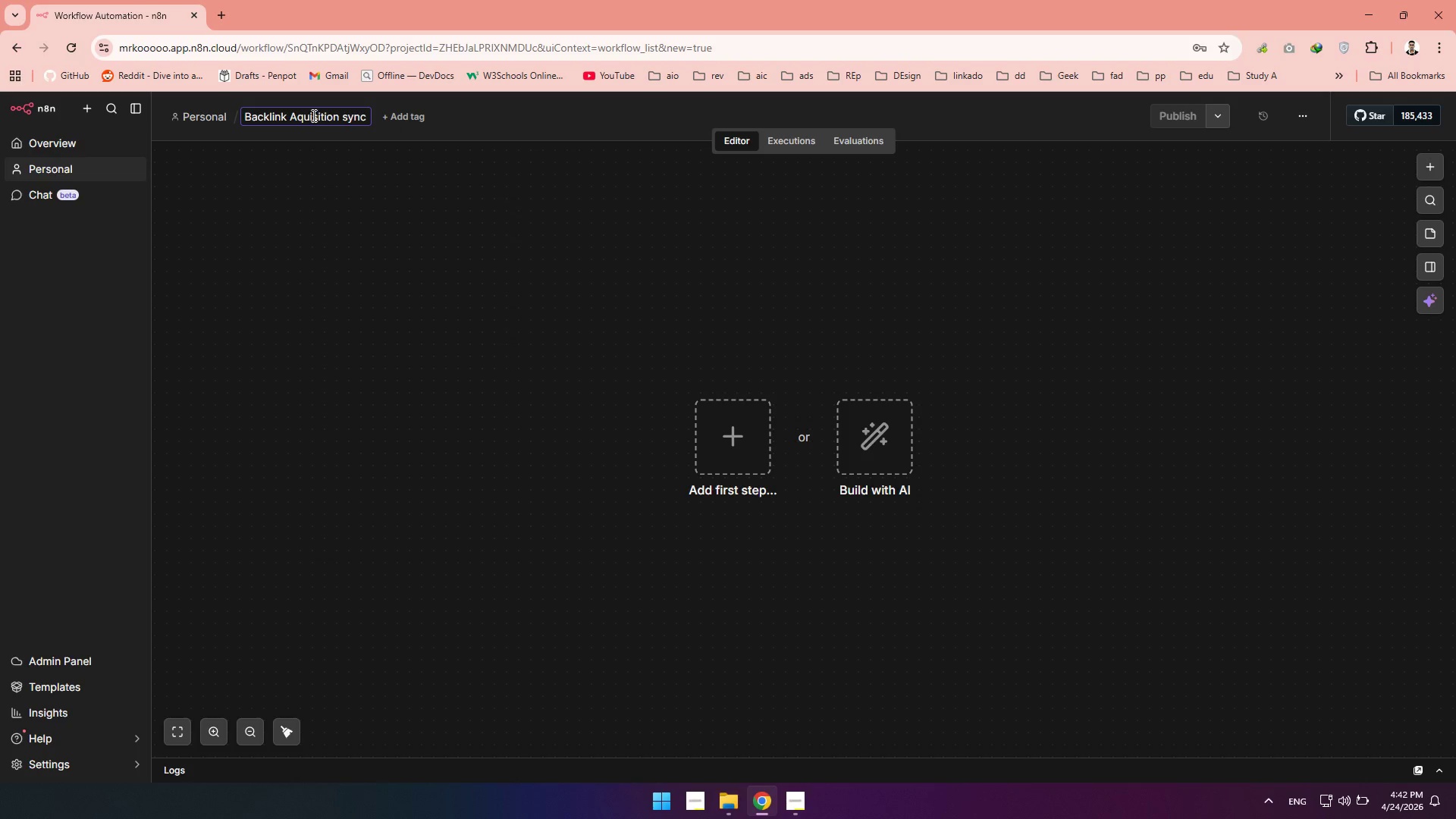 
double_click([312, 115])
 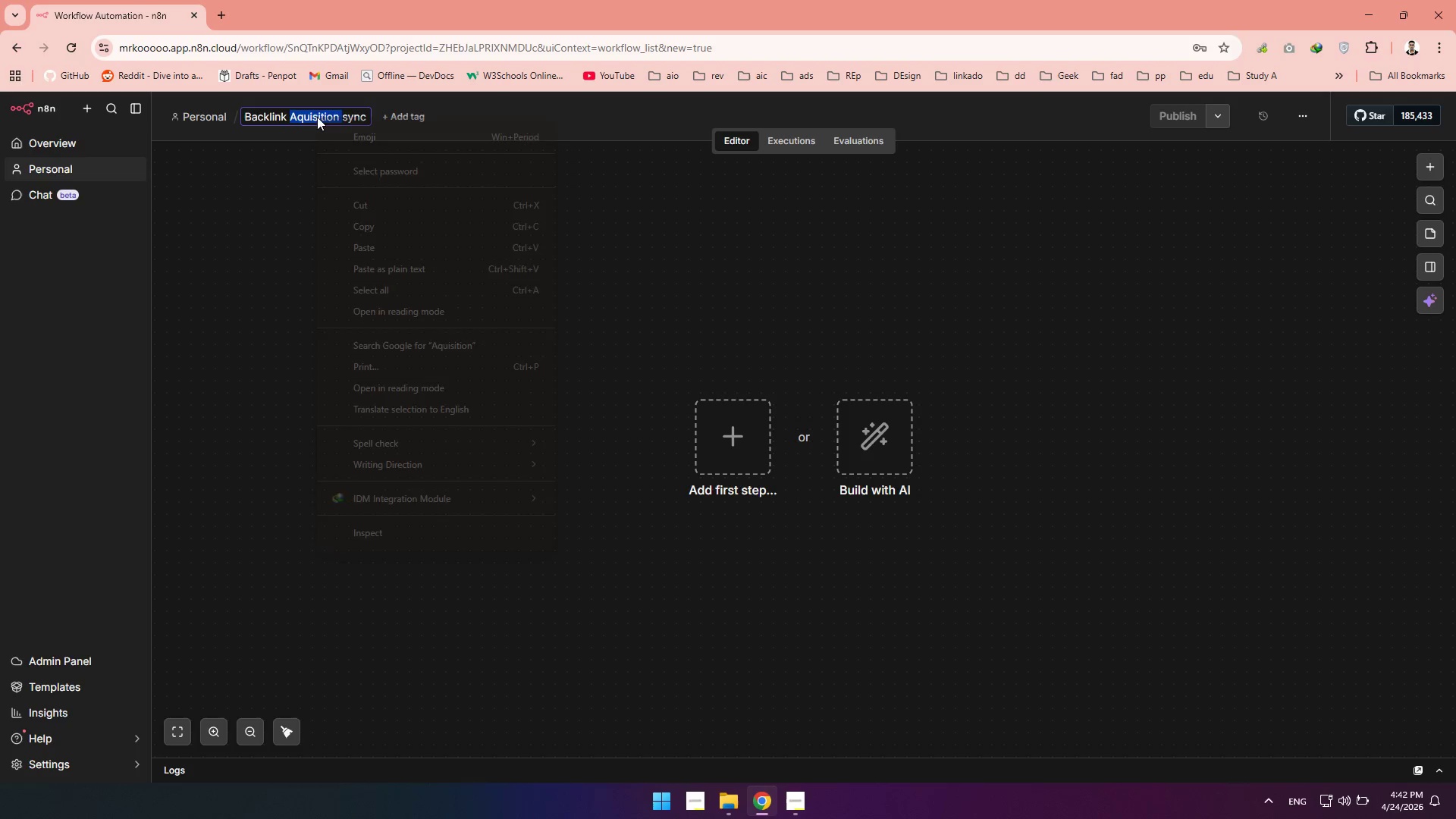 
double_click([317, 117])
 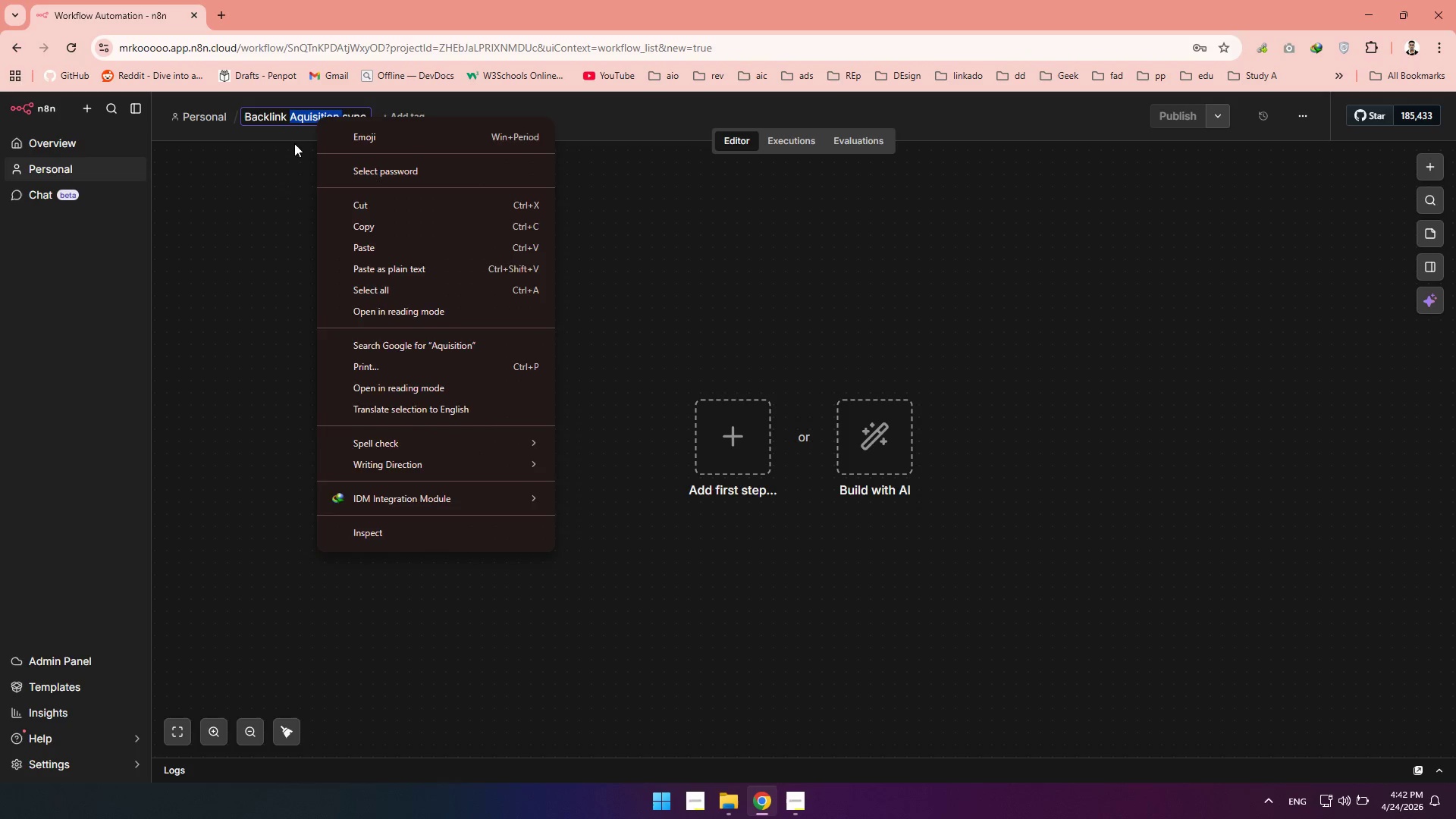 
left_click([296, 166])
 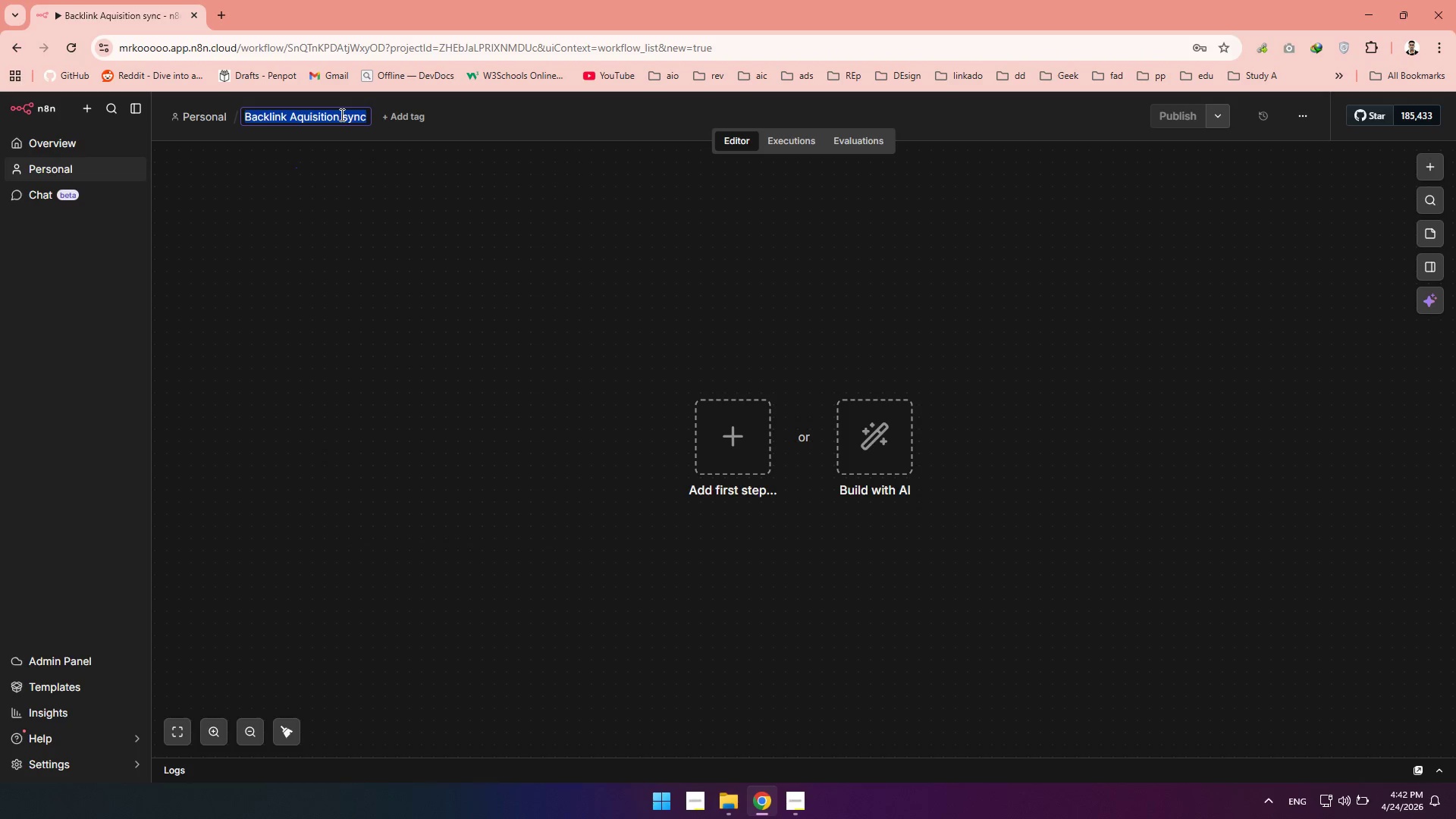 
double_click([340, 115])
 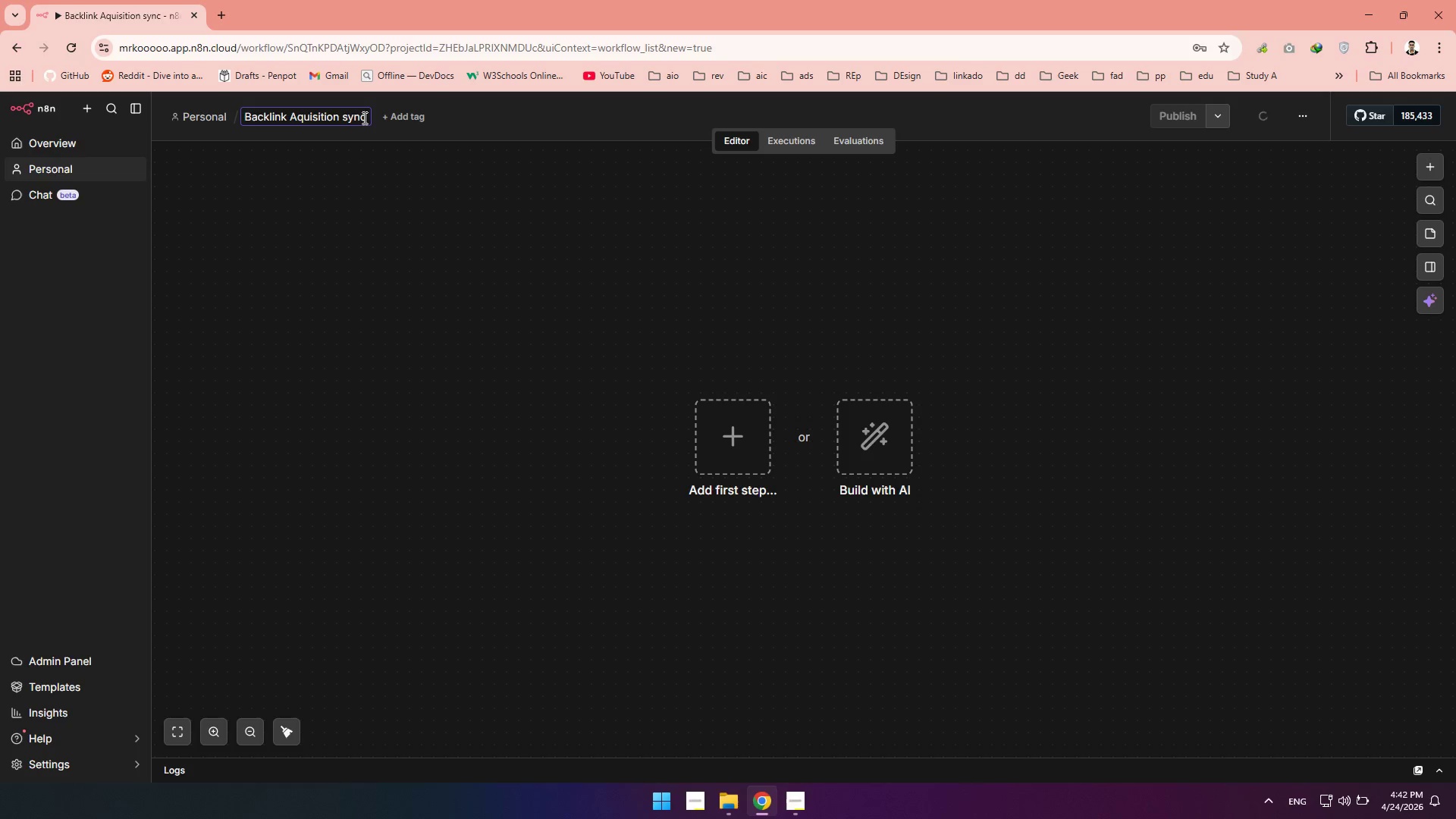 
left_click([363, 118])
 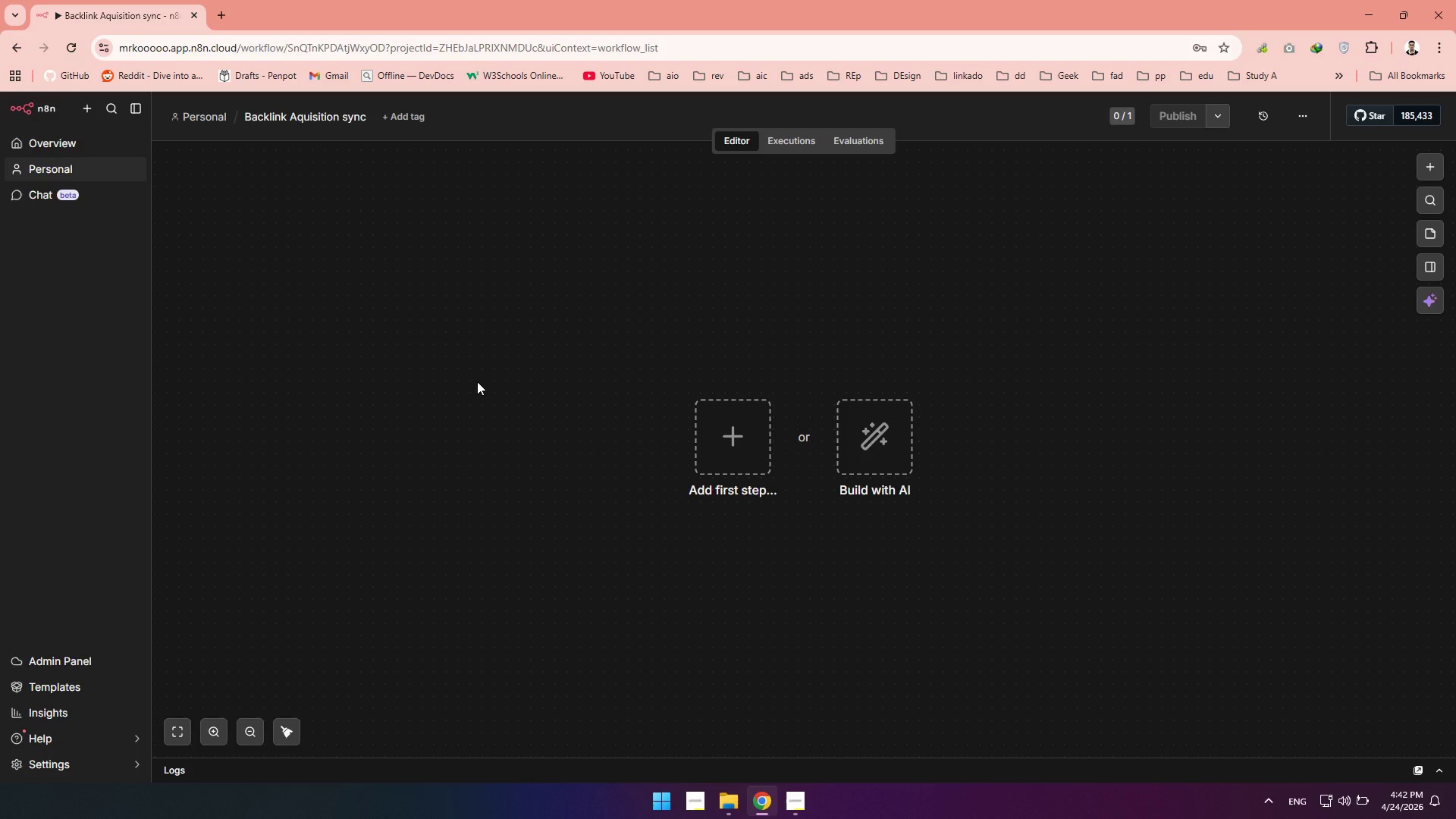 
wait(10.28)
 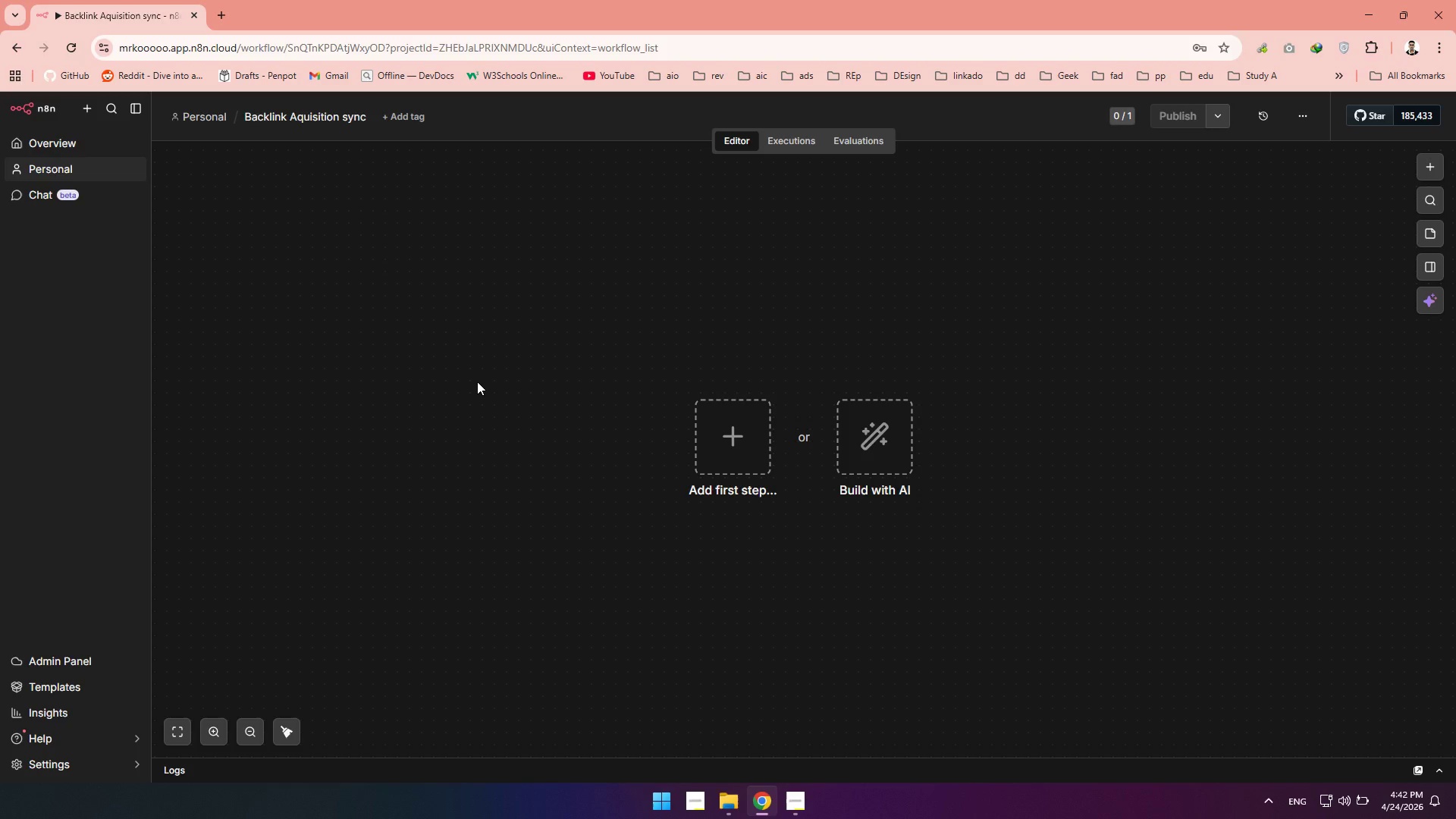 
left_click([744, 445])
 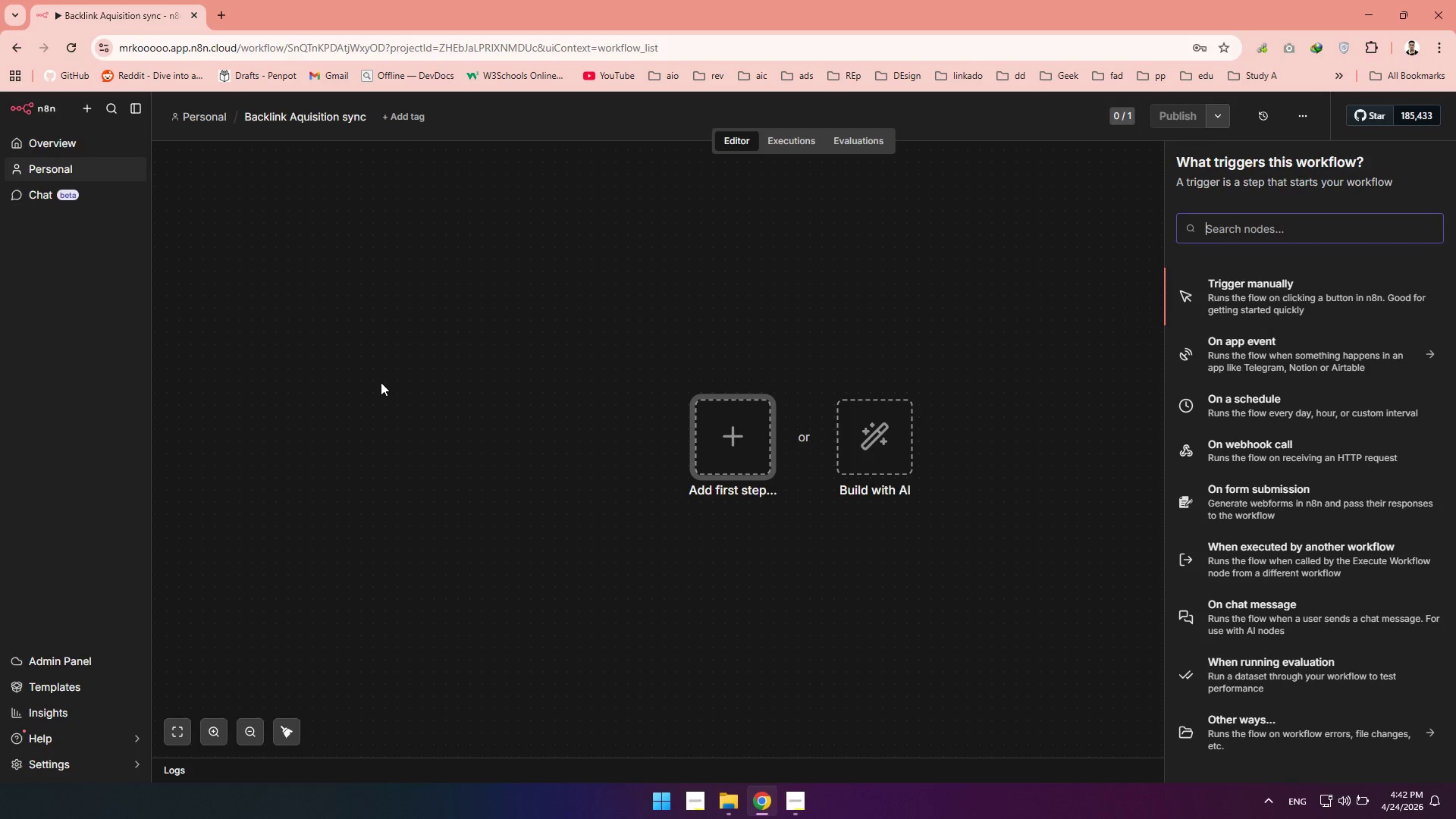 
type(we)
 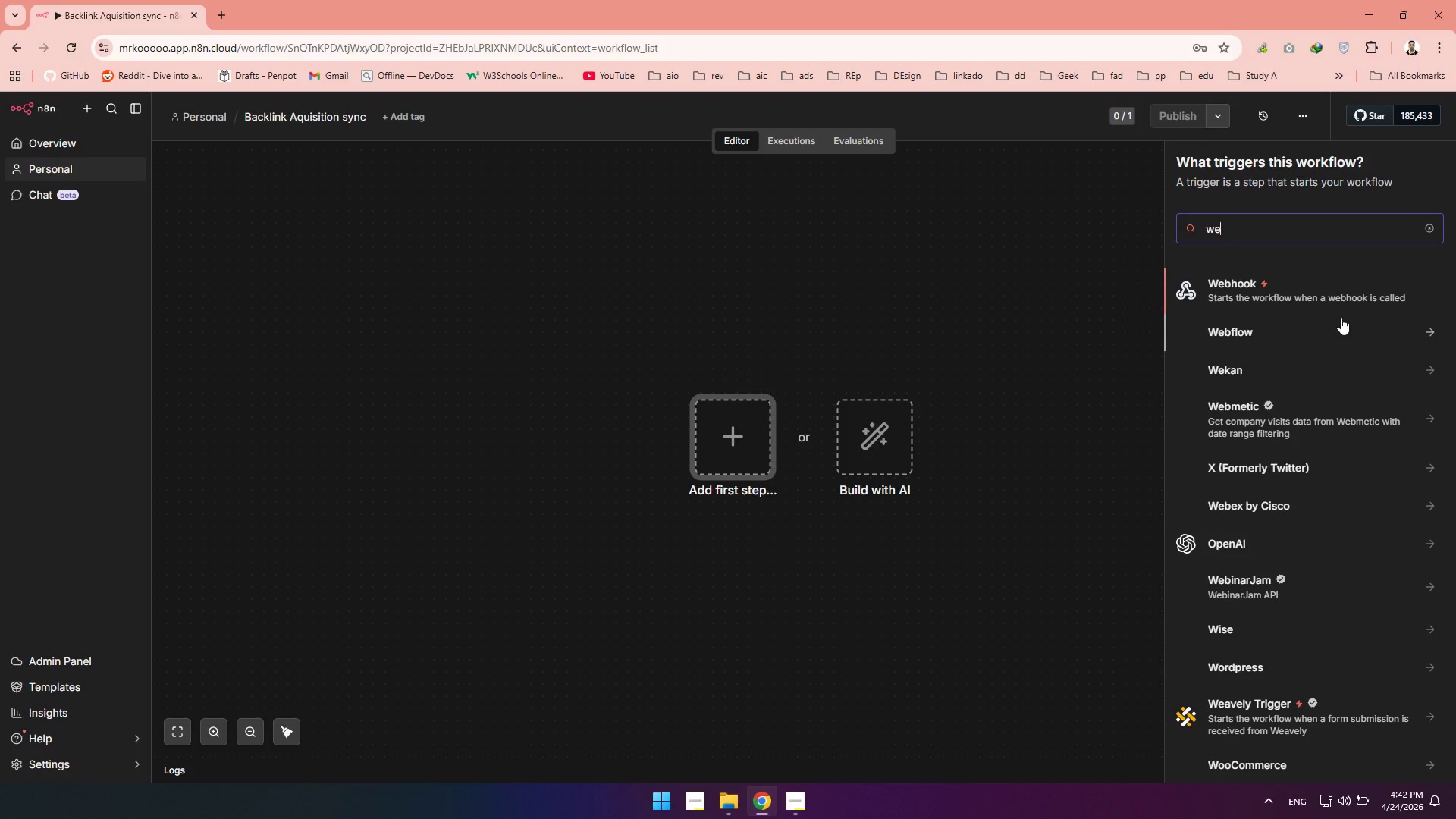 
left_click([1196, 273])
 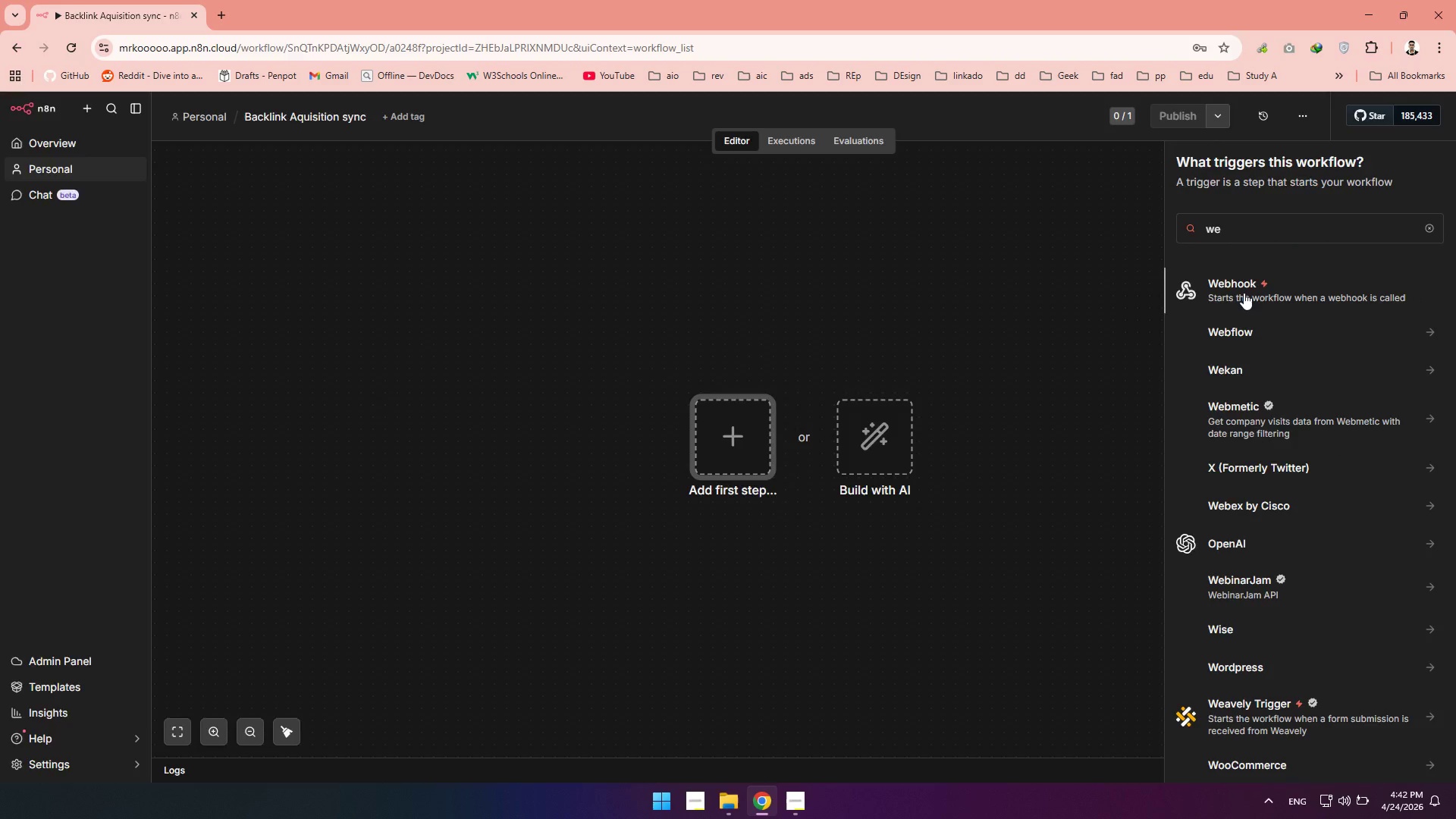 
double_click([1244, 293])
 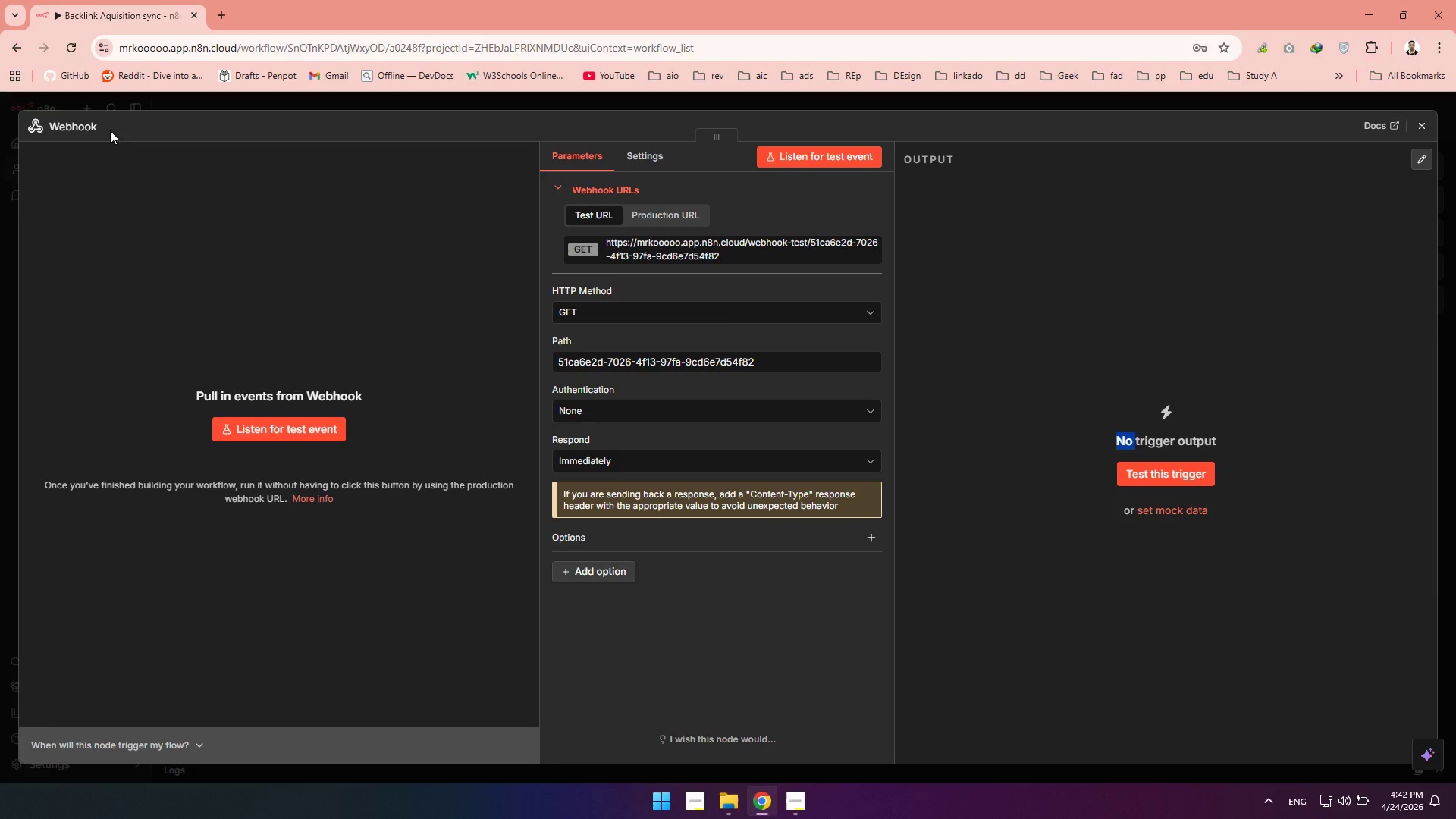 
left_click([59, 124])
 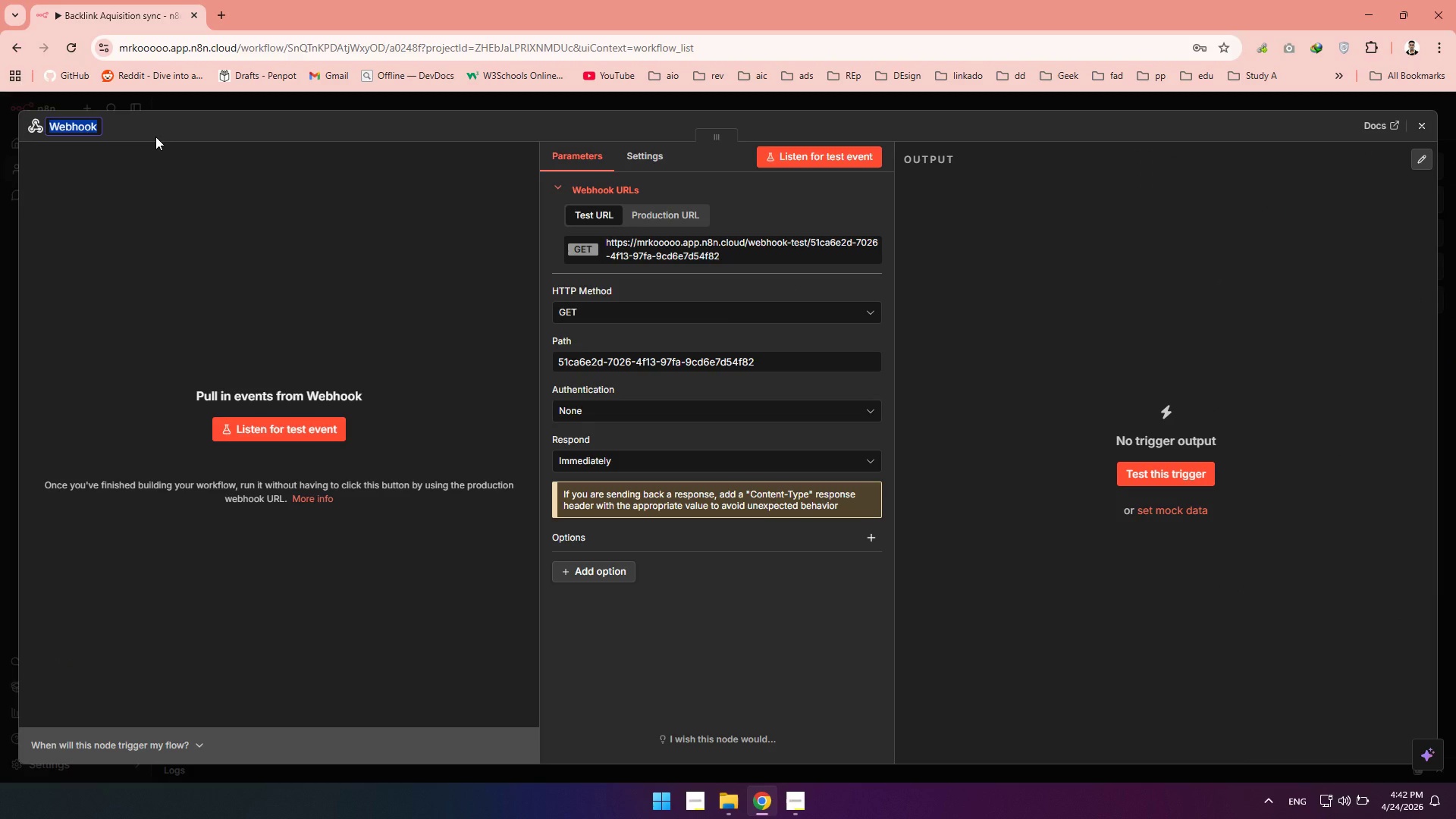 
type(Watch New Back link)
key(Backspace)
key(Backspace)
key(Backspace)
key(Backspace)
key(Backspace)
type(link Sumission)
 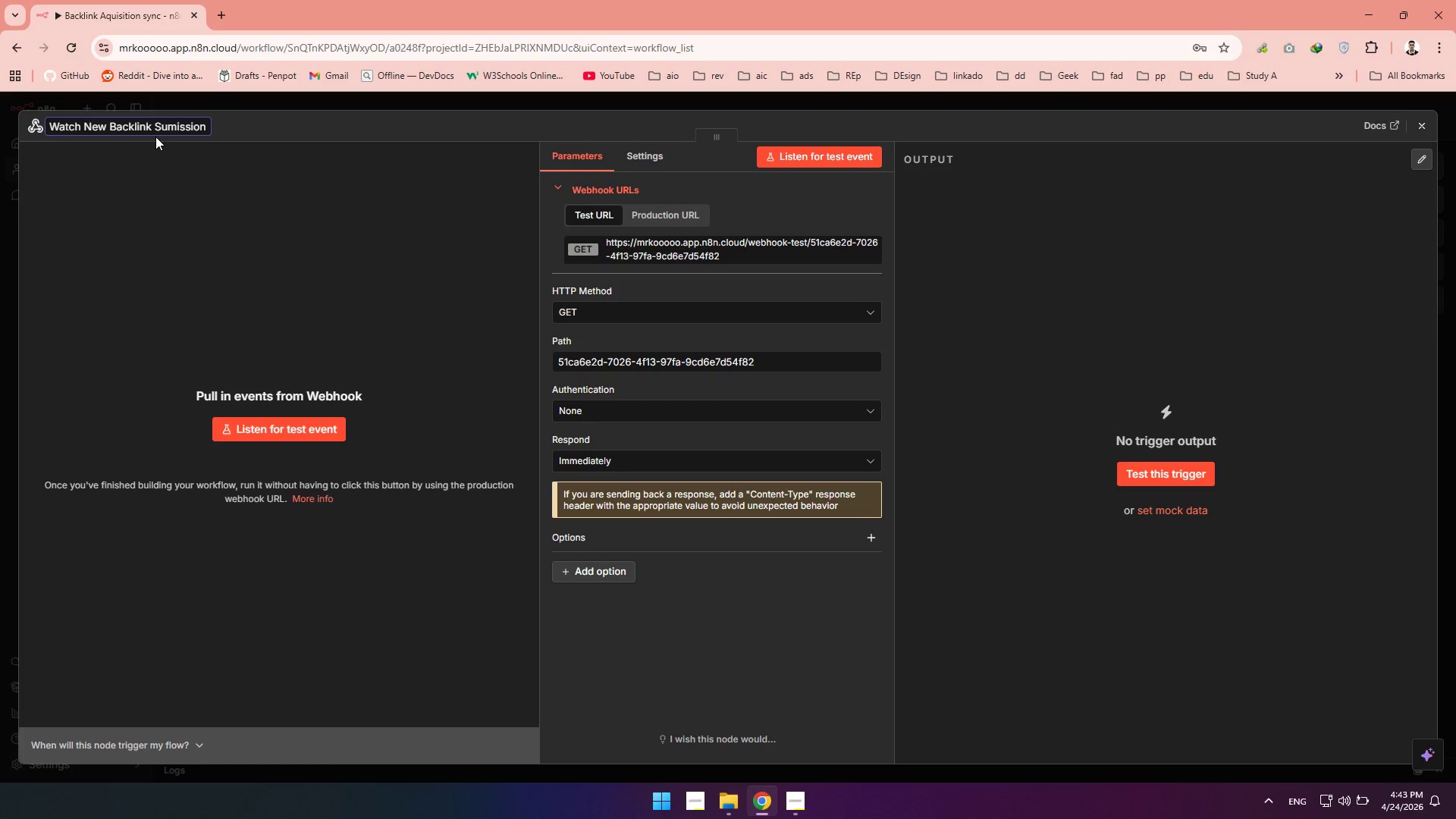 